 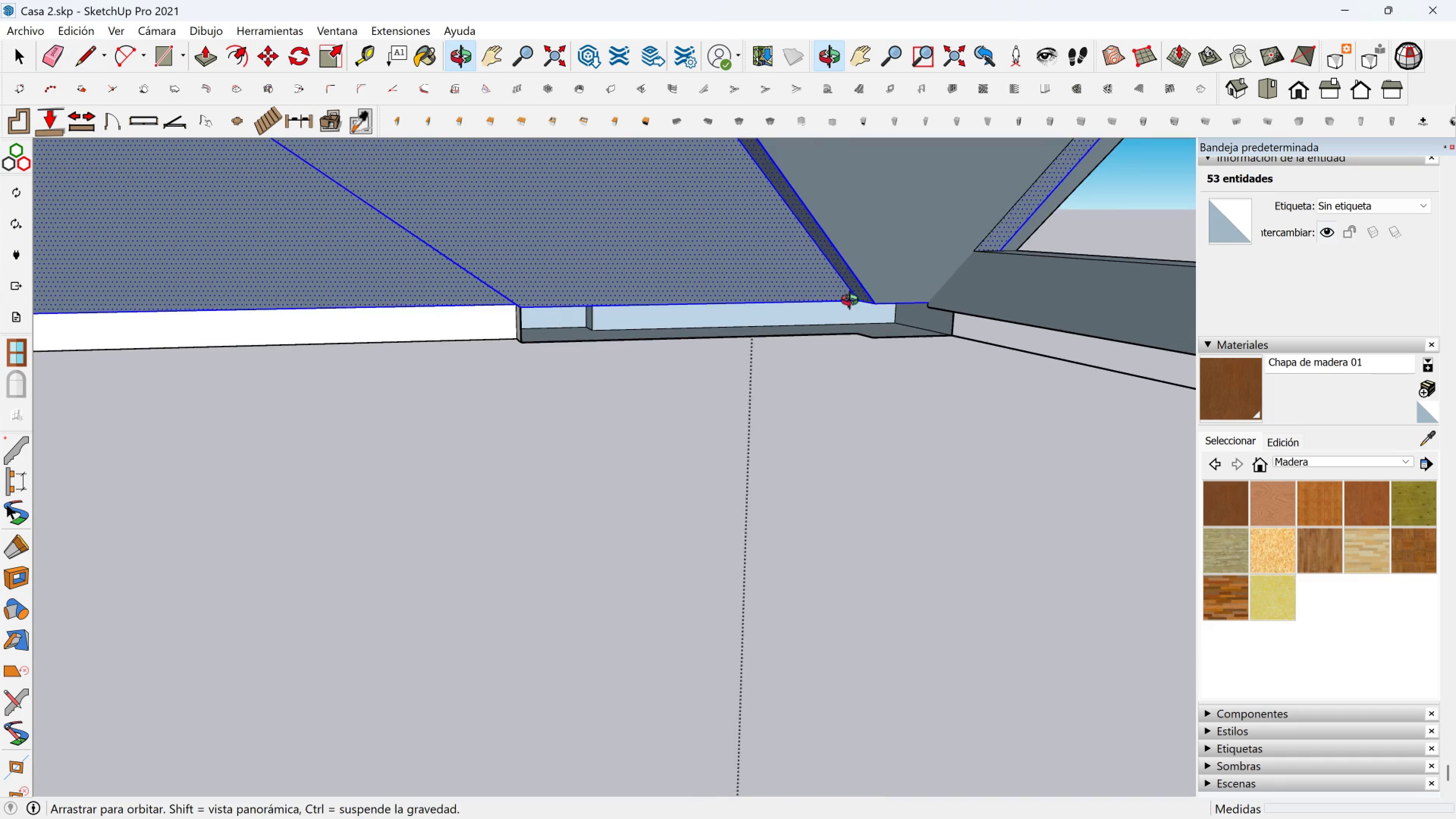 
scroll: coordinate [875, 297], scroll_direction: up, amount: 2.0
 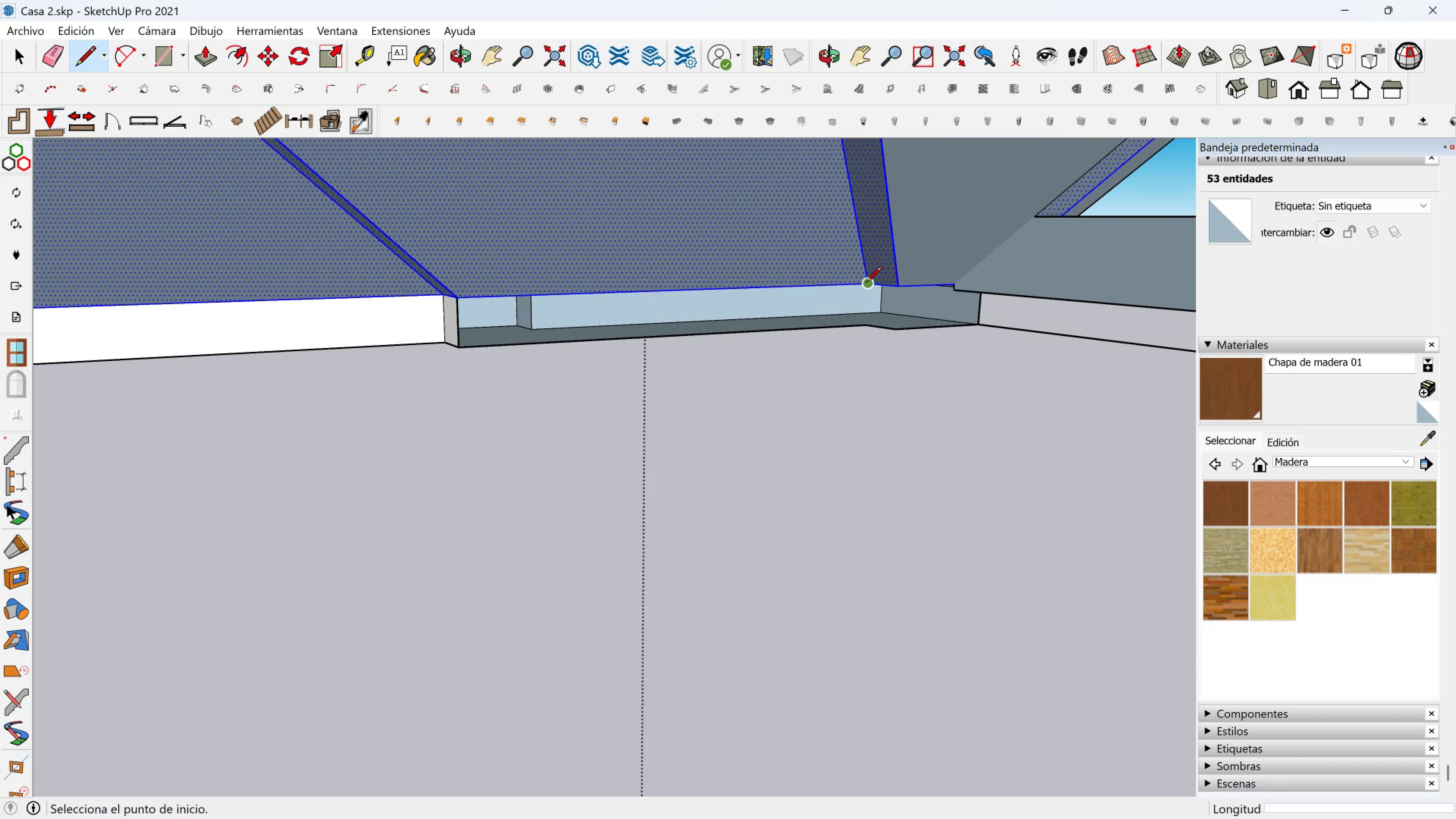 
left_click([866, 283])
 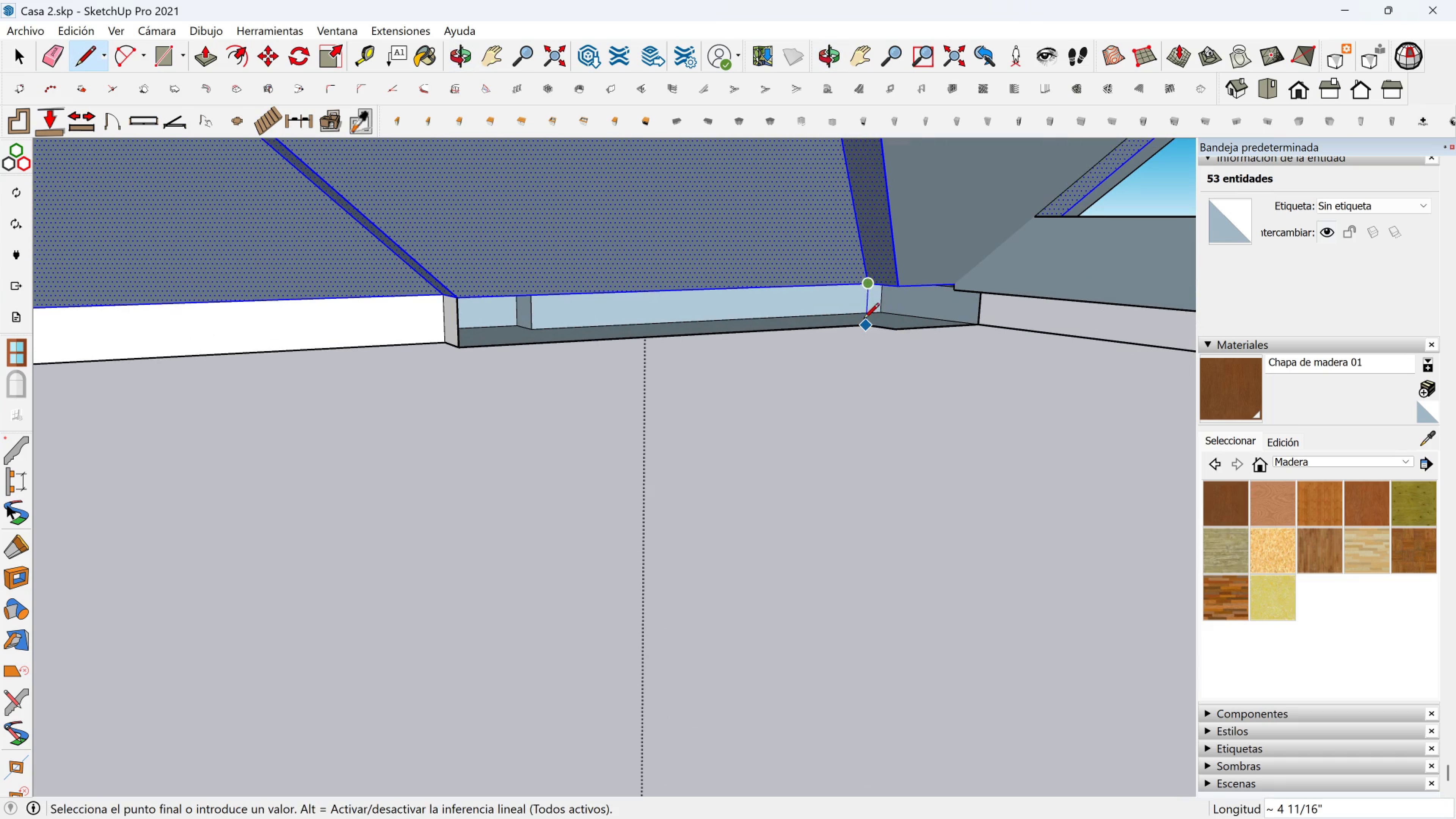 
left_click([863, 321])
 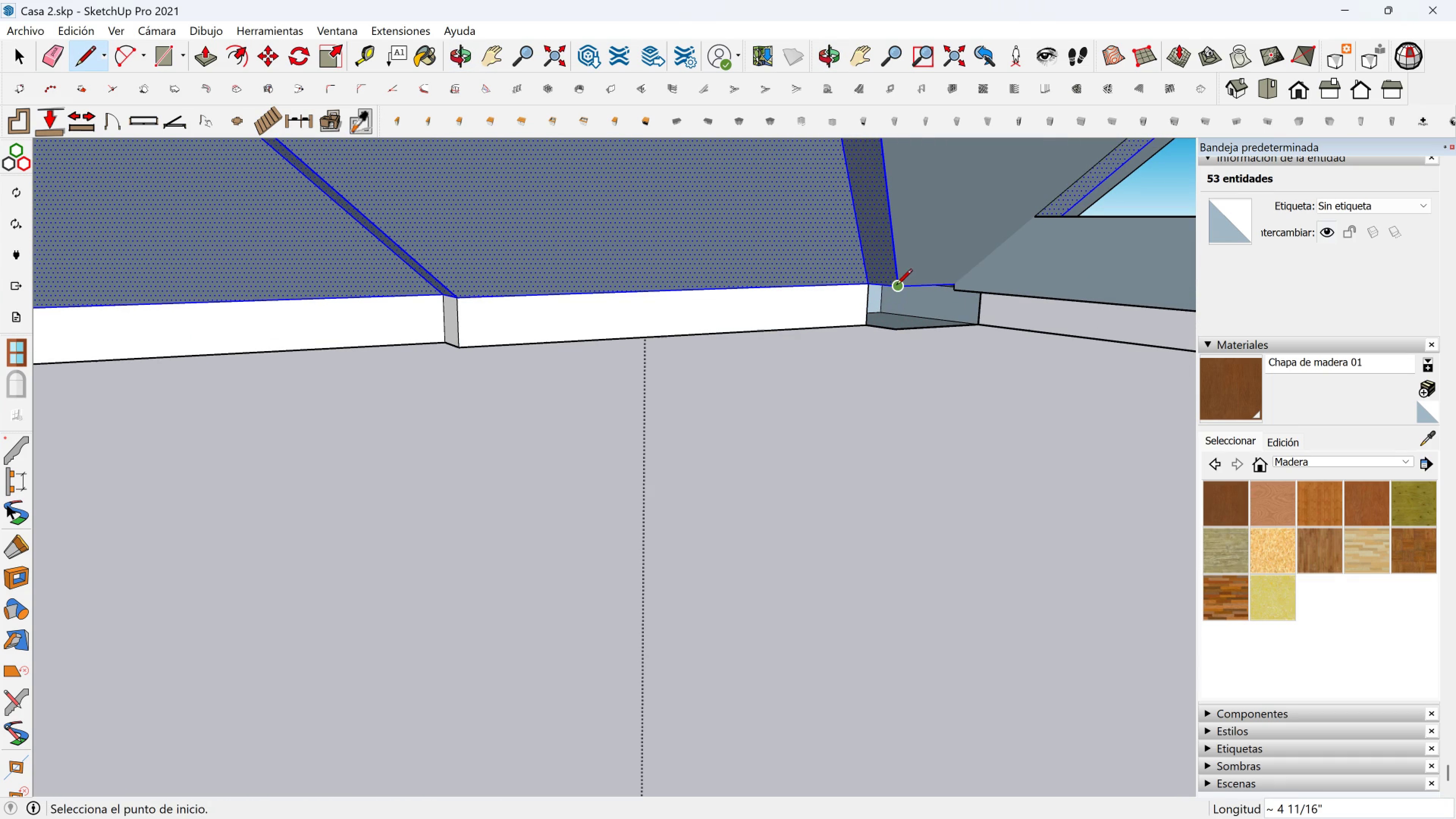 
left_click([896, 286])
 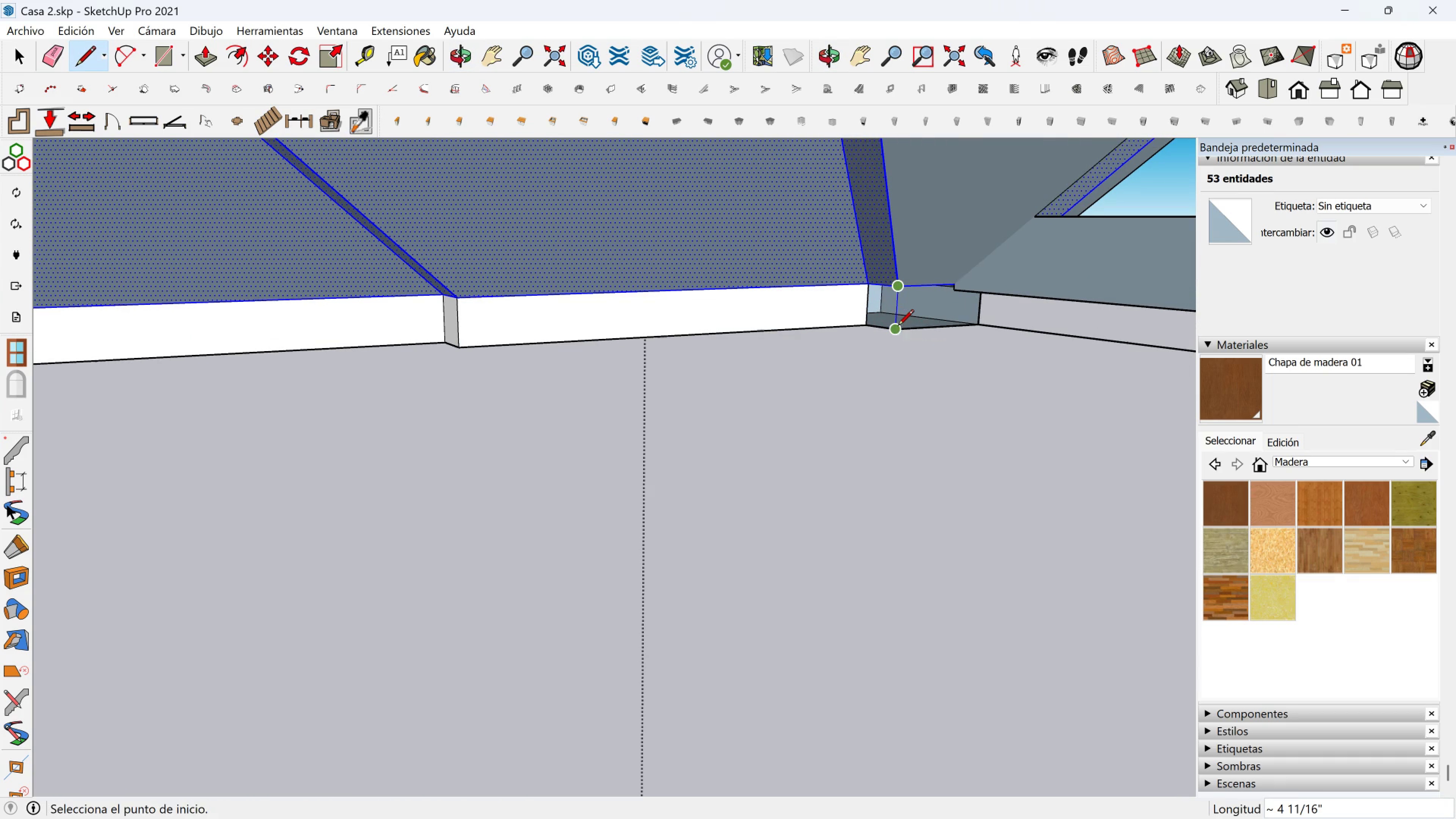 
left_click([898, 326])